 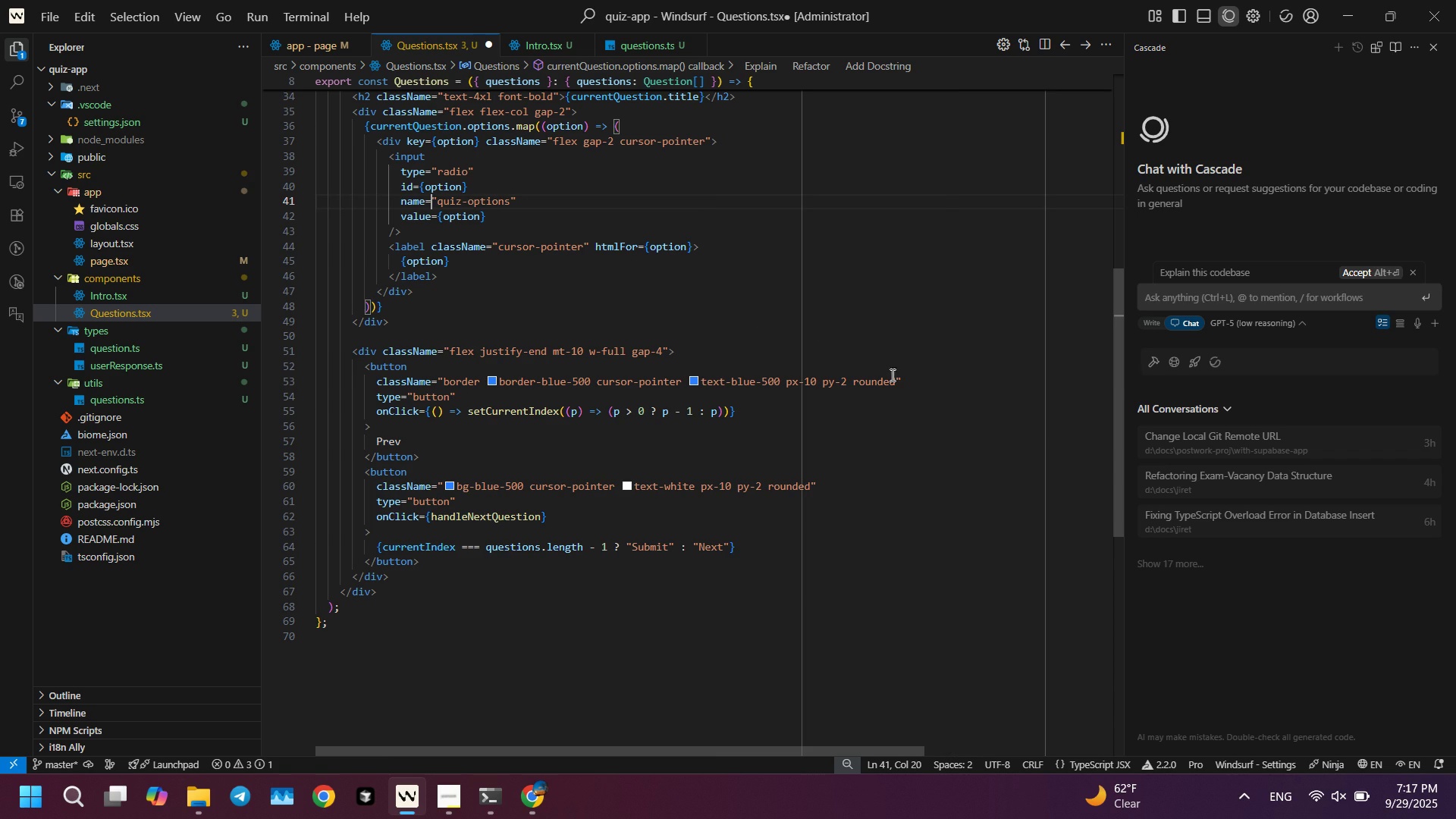 
left_click([934, 388])
 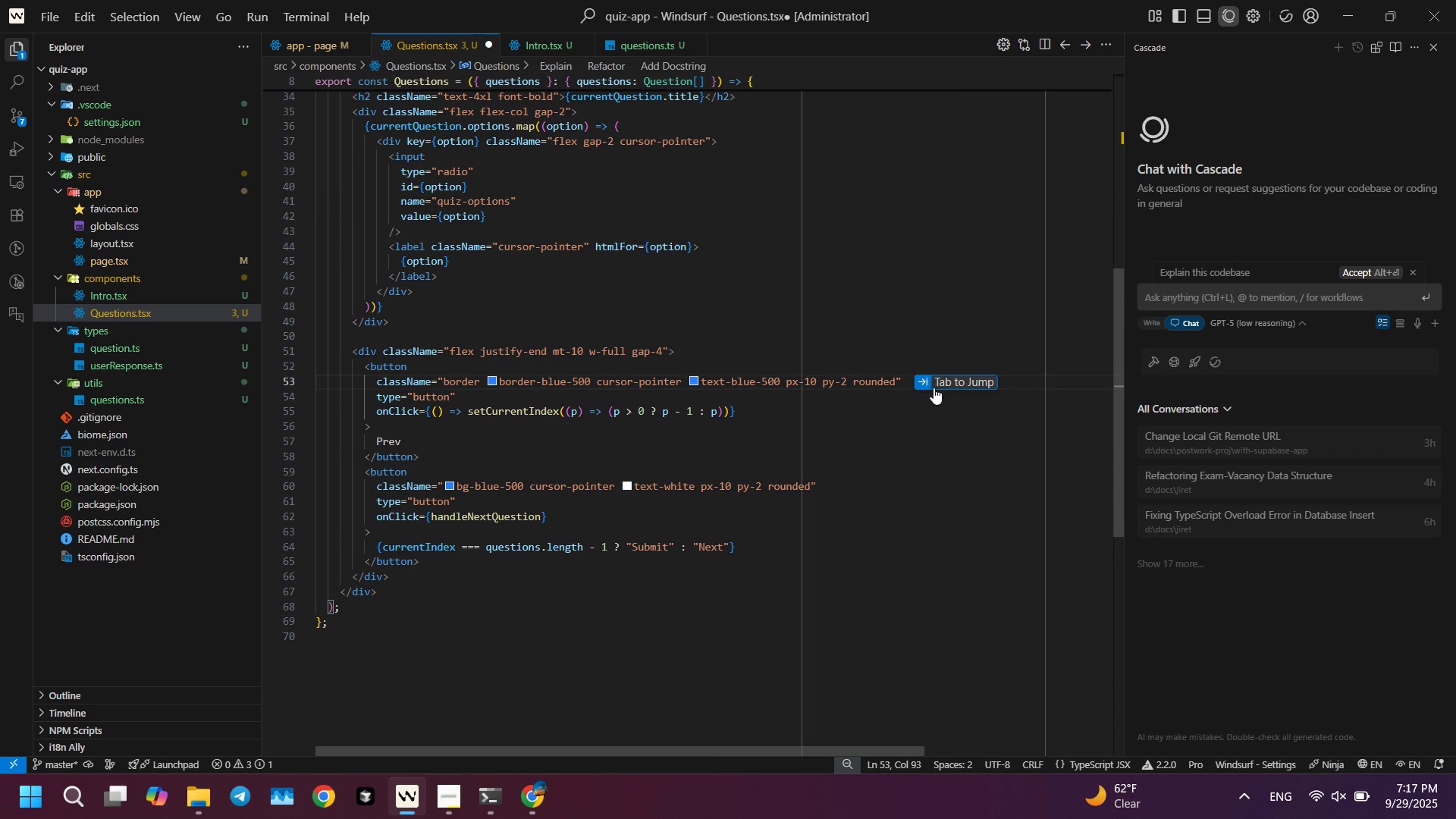 
key(Enter)
 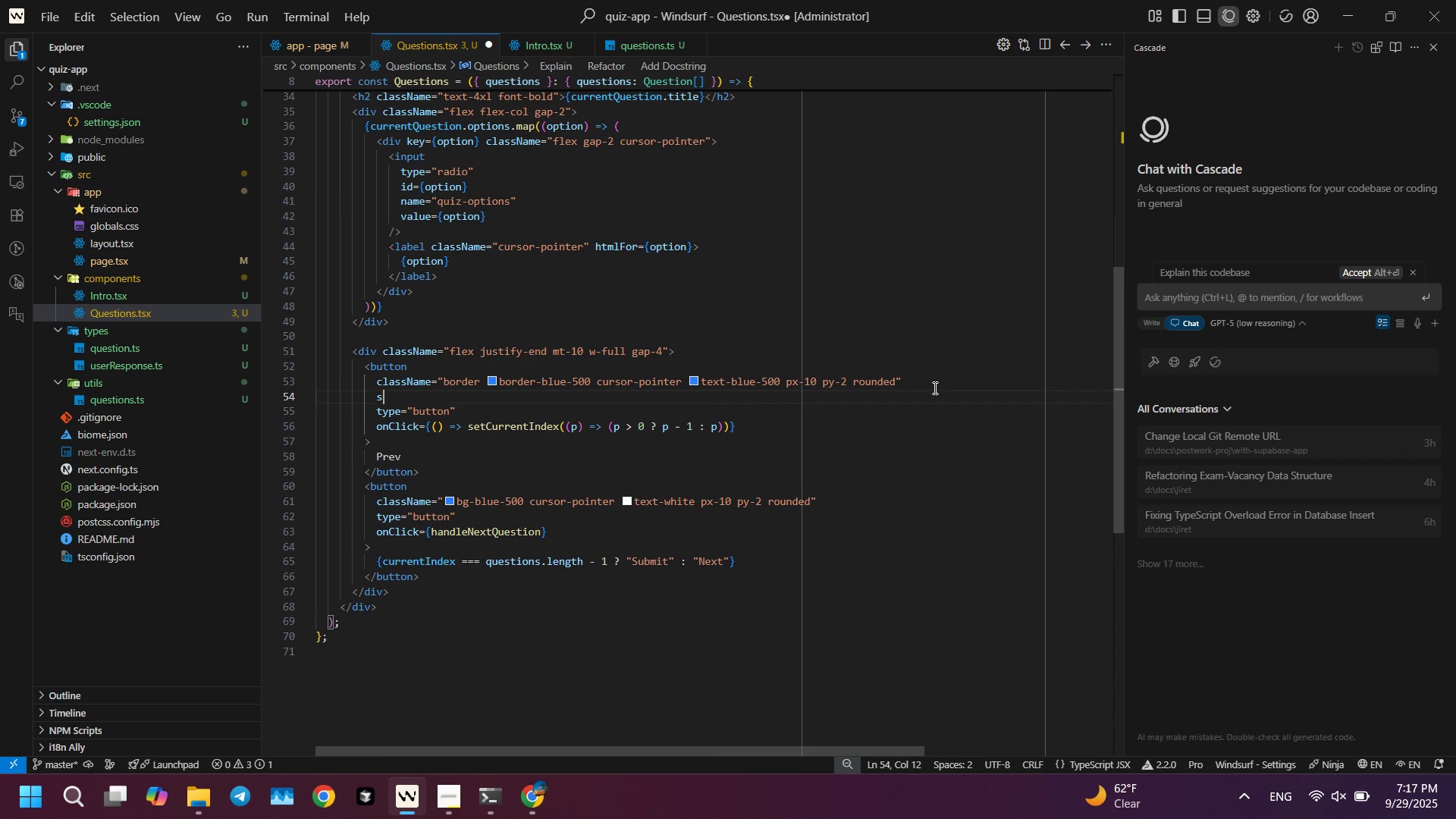 
type(styel)
 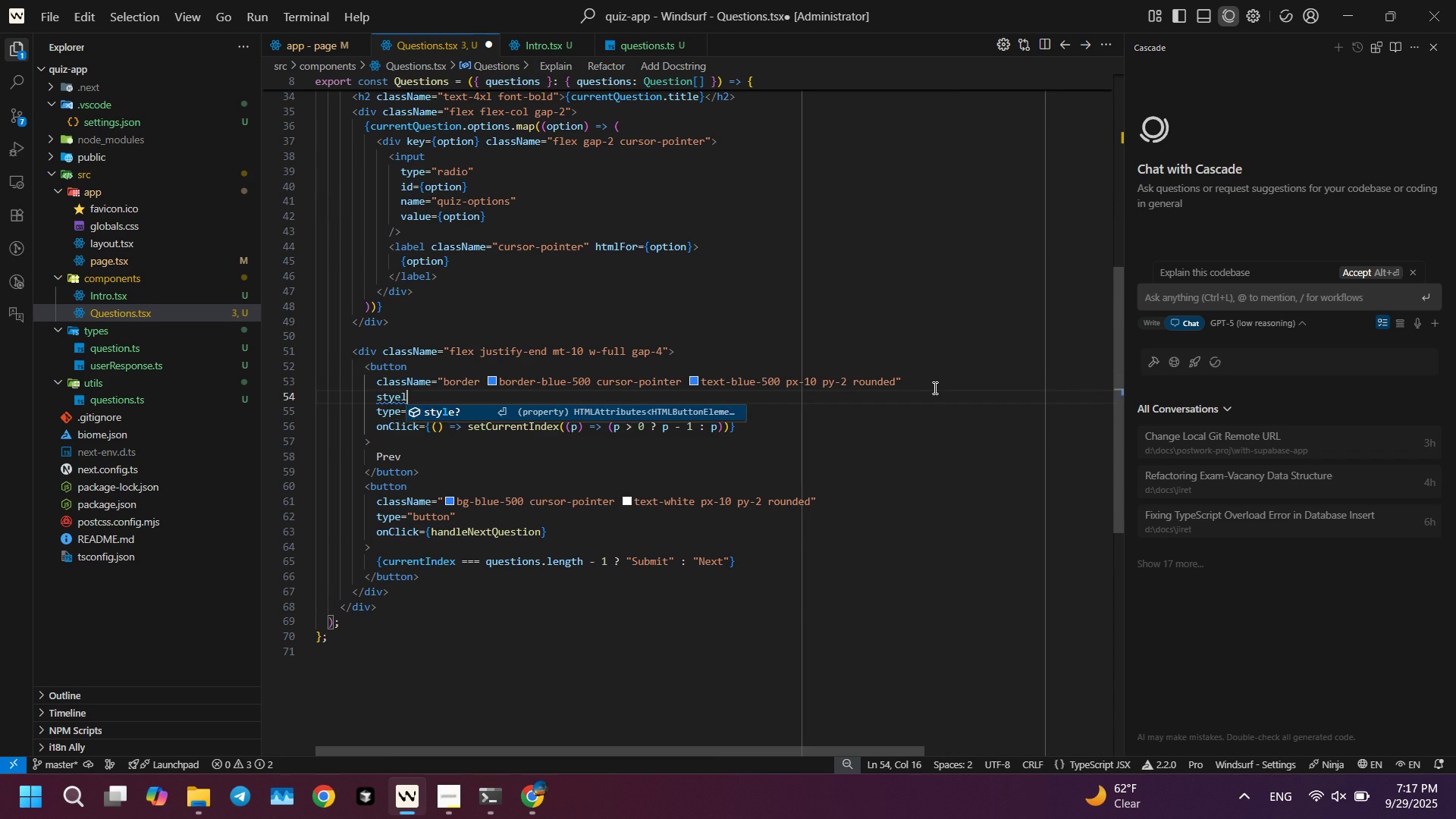 
key(Enter)